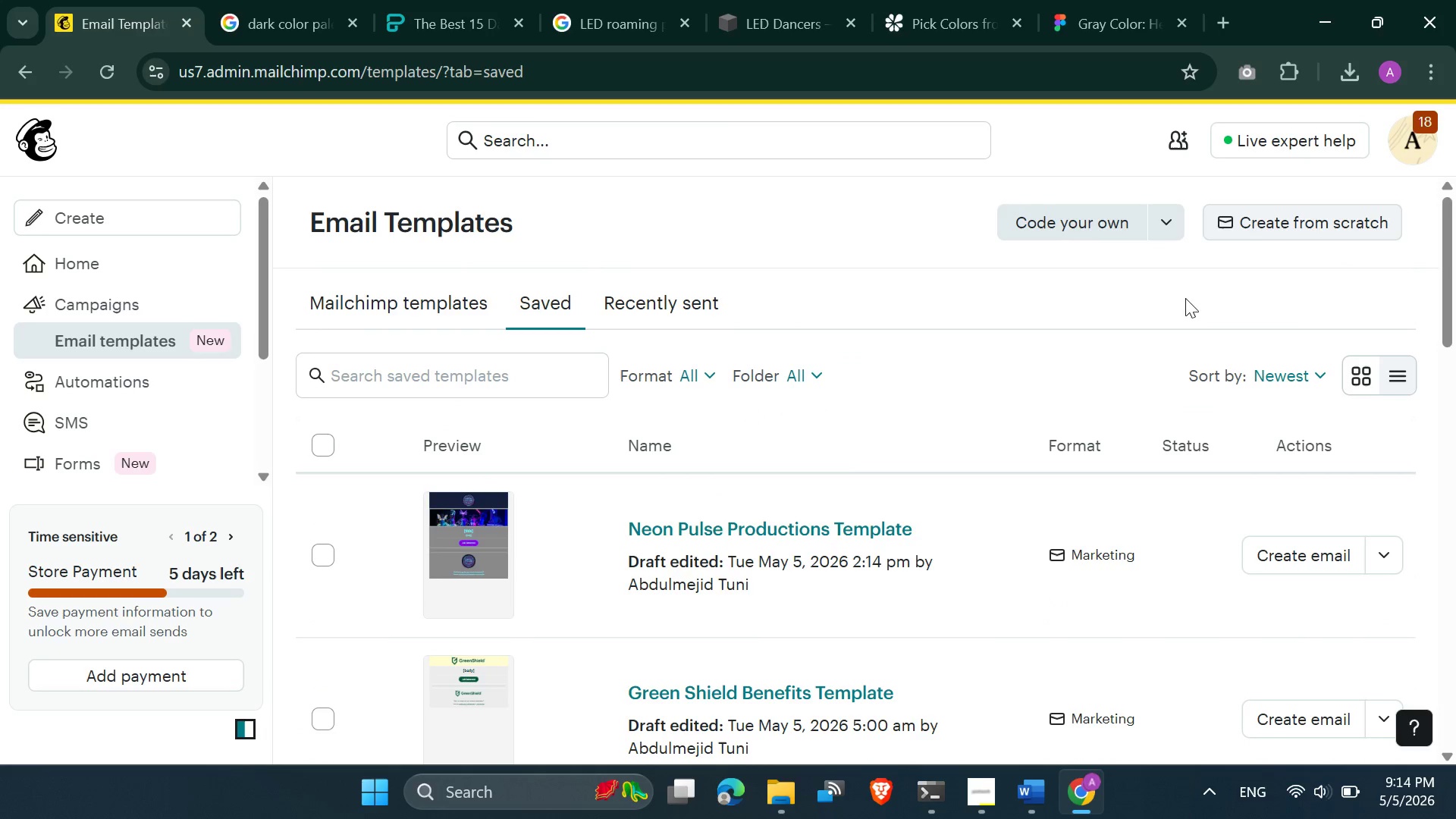 
left_click([1033, 802])
 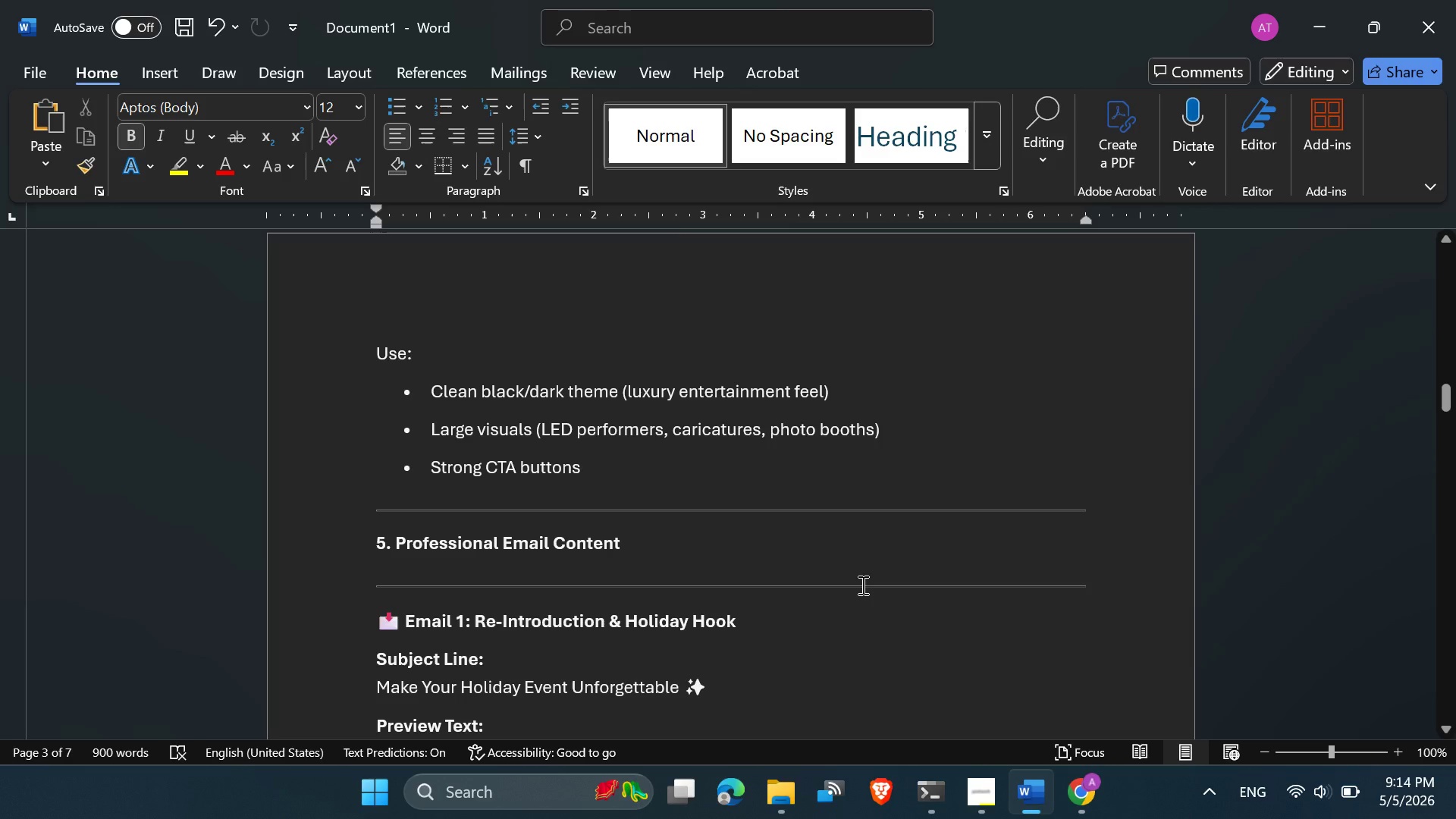 
scroll: coordinate [791, 566], scroll_direction: down, amount: 2.0
 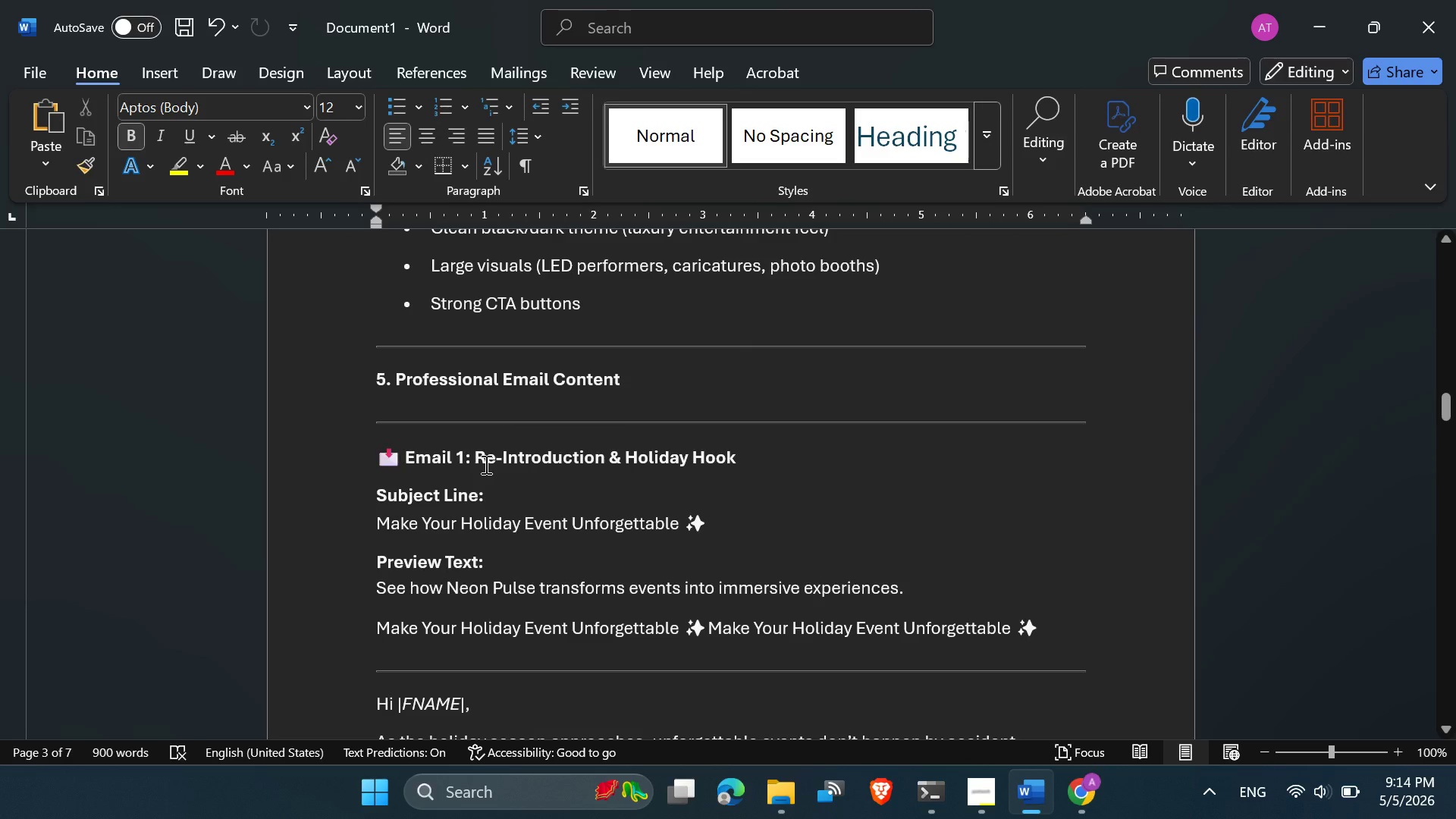 
left_click_drag(start_coordinate=[476, 457], to_coordinate=[736, 463])
 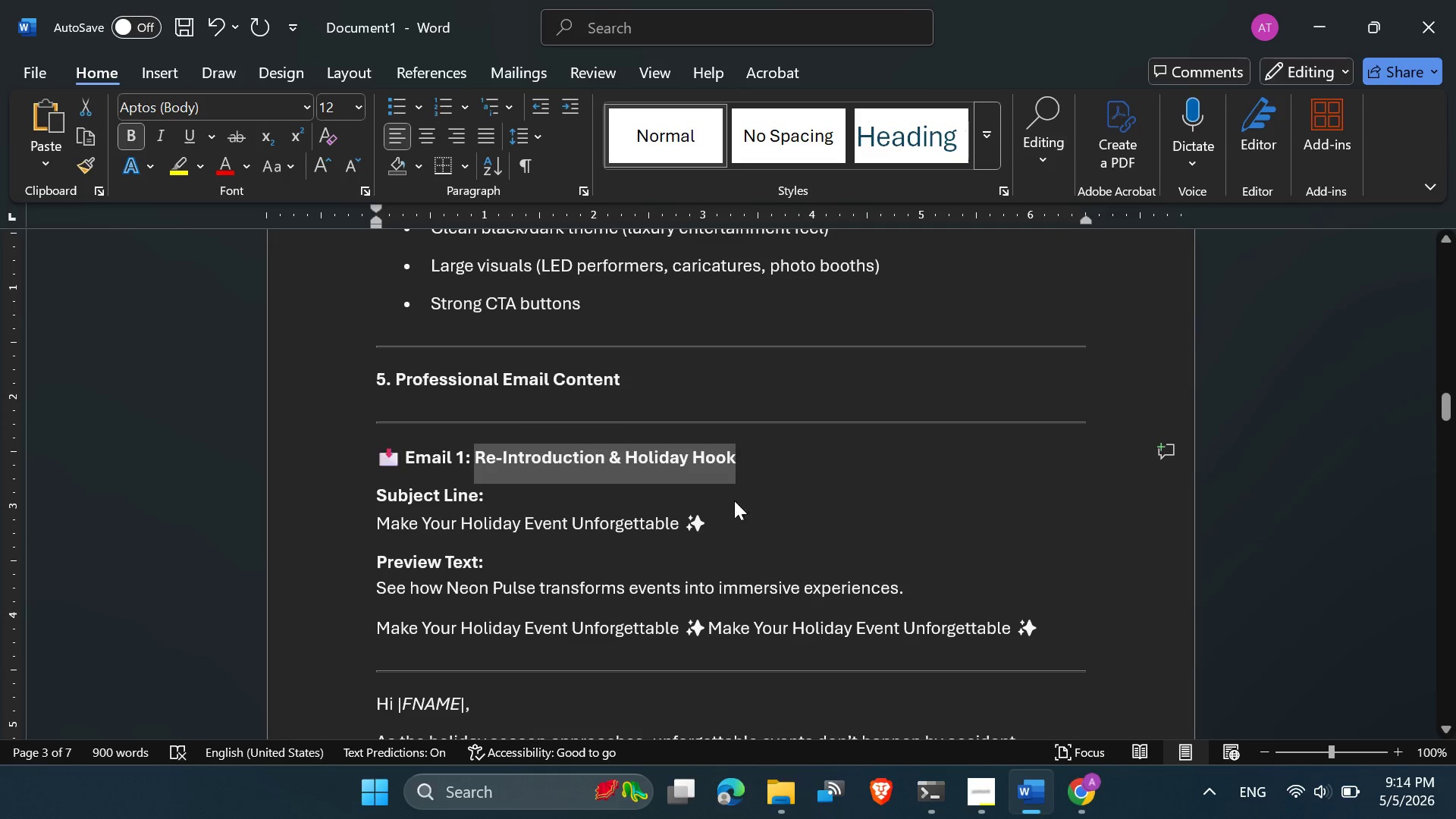 
scroll: coordinate [576, 485], scroll_direction: up, amount: 22.0
 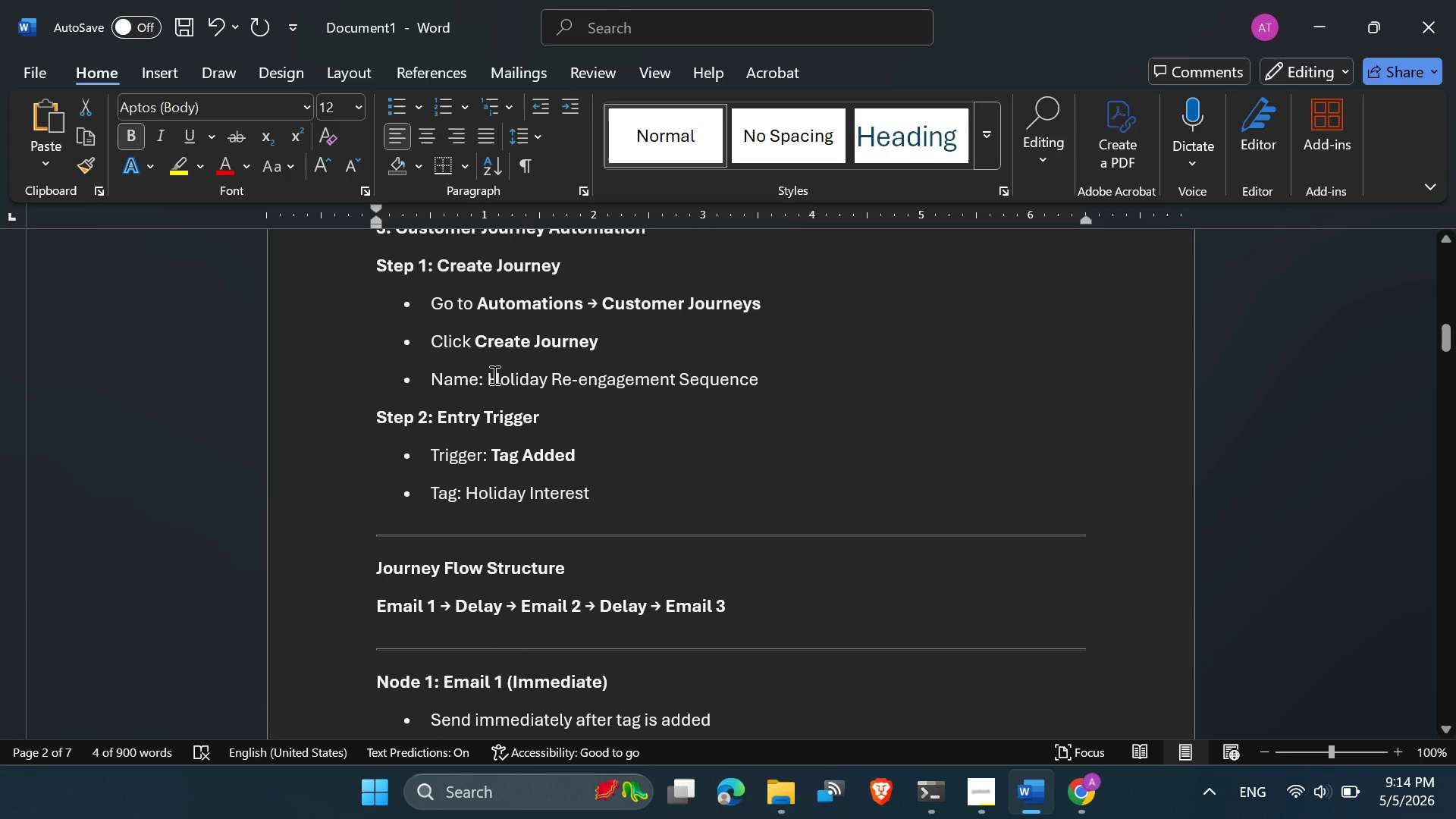 
left_click_drag(start_coordinate=[491, 376], to_coordinate=[729, 394])
 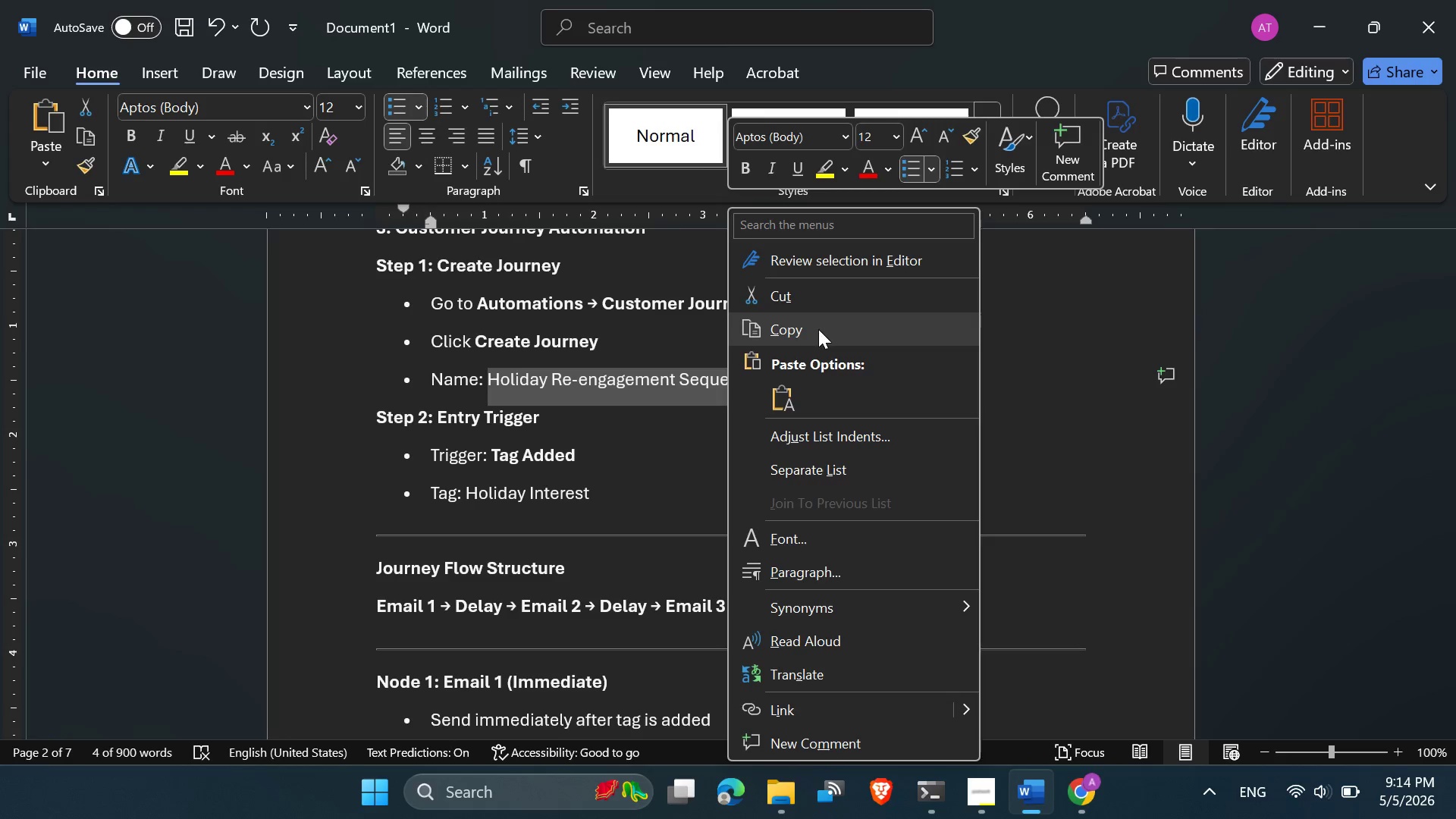 
wait(8.02)
 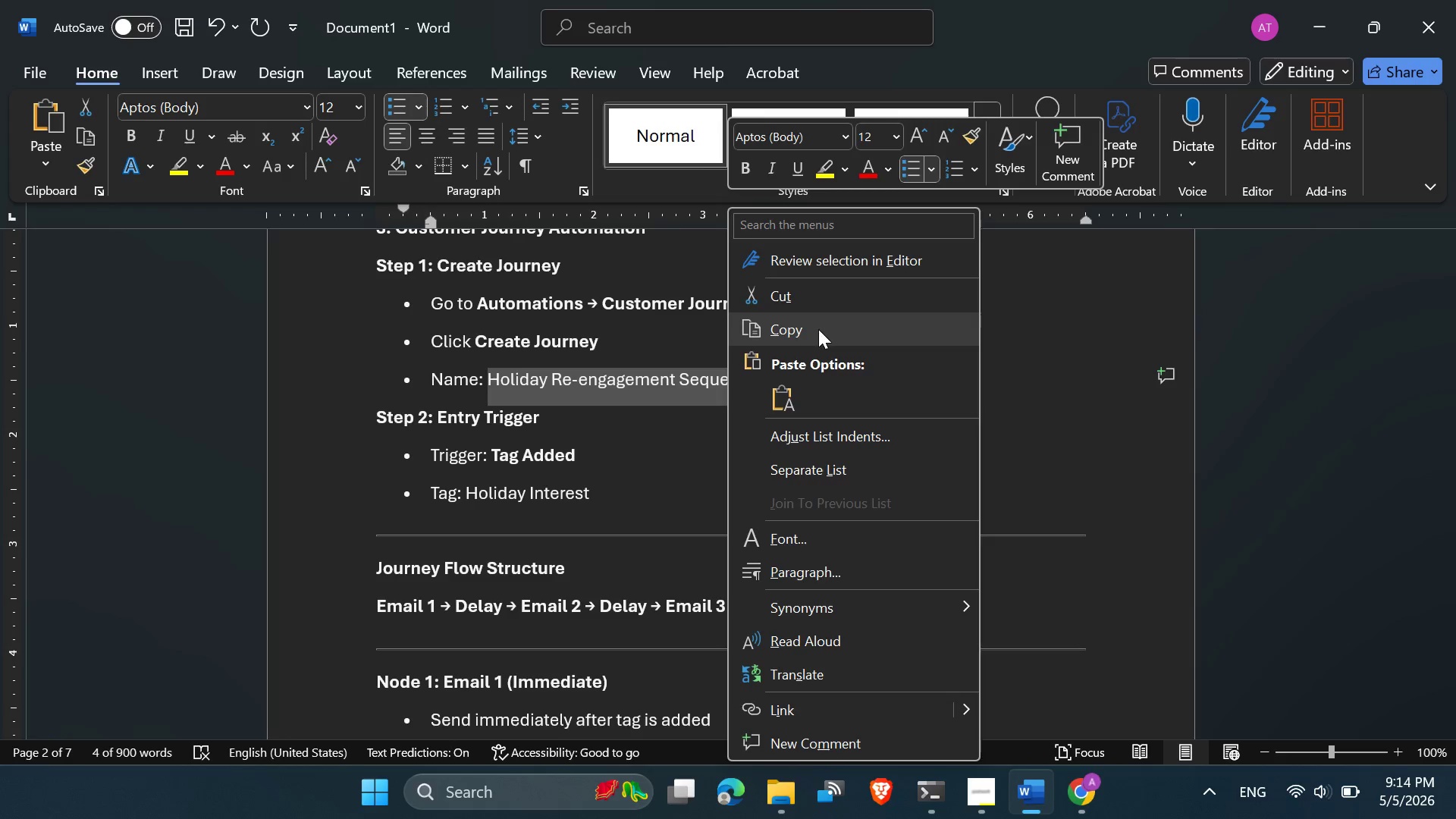 
scroll: coordinate [96, 293], scroll_direction: up, amount: 1.0
 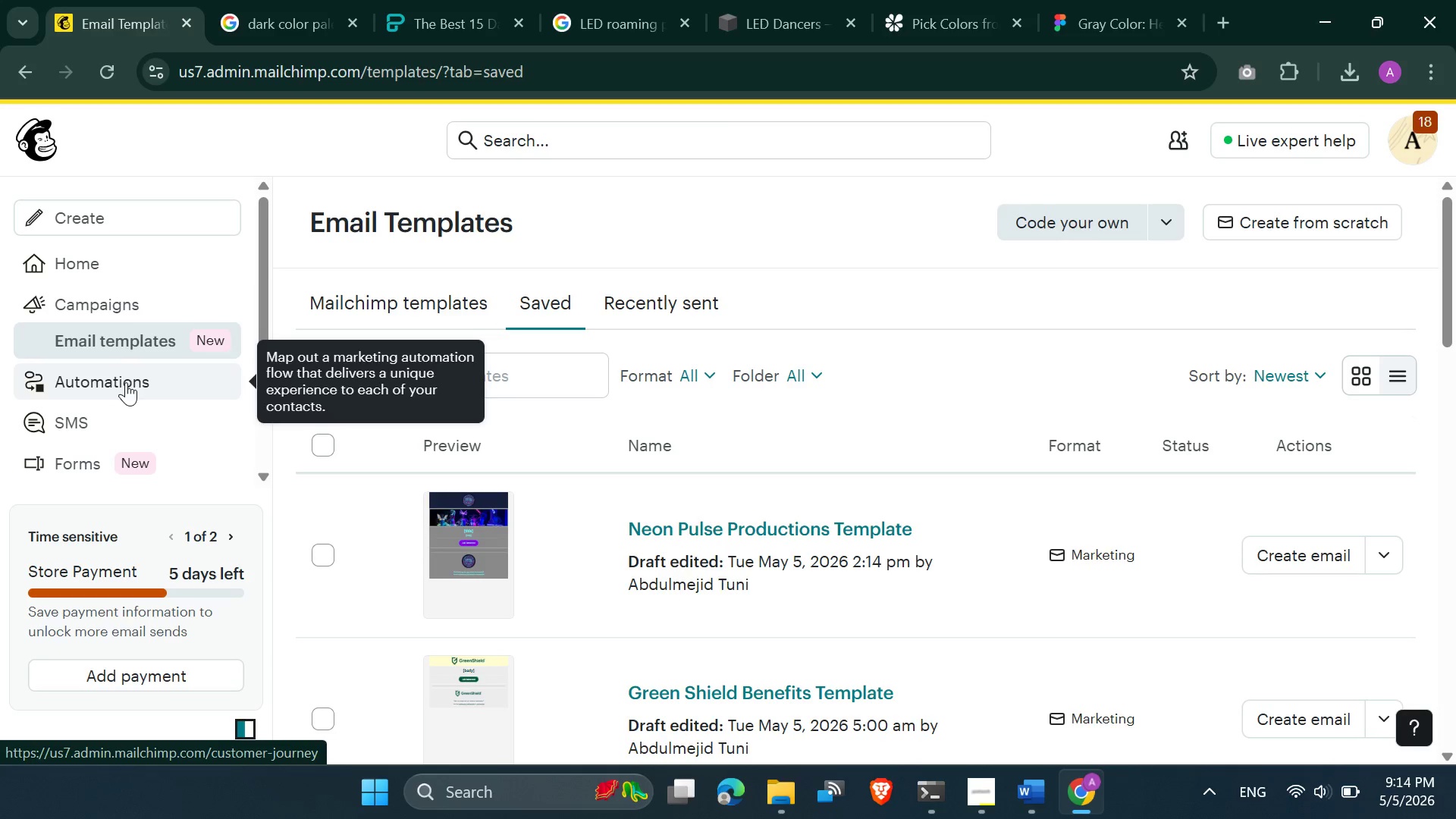 
left_click([129, 384])
 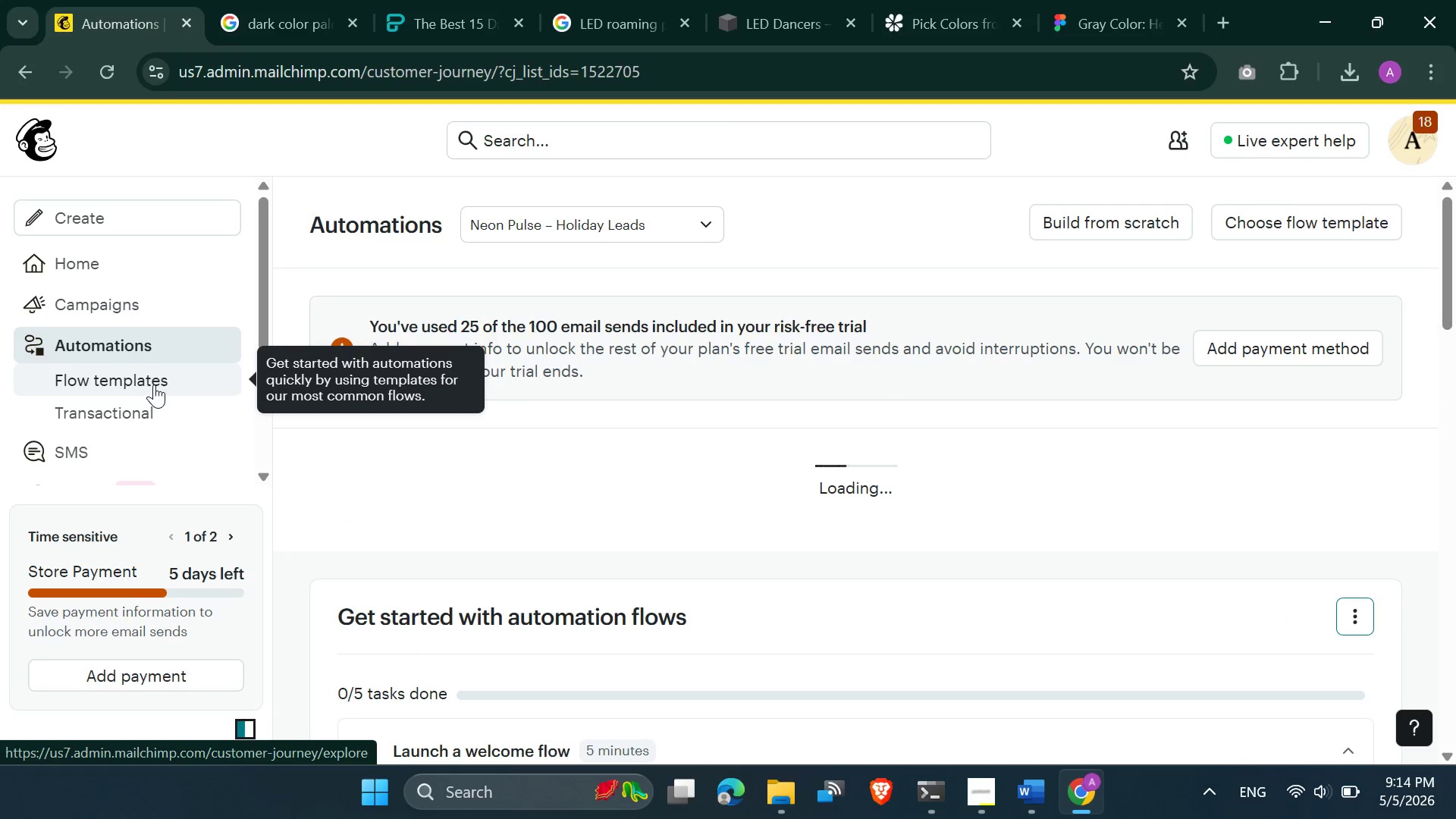 
wait(8.04)
 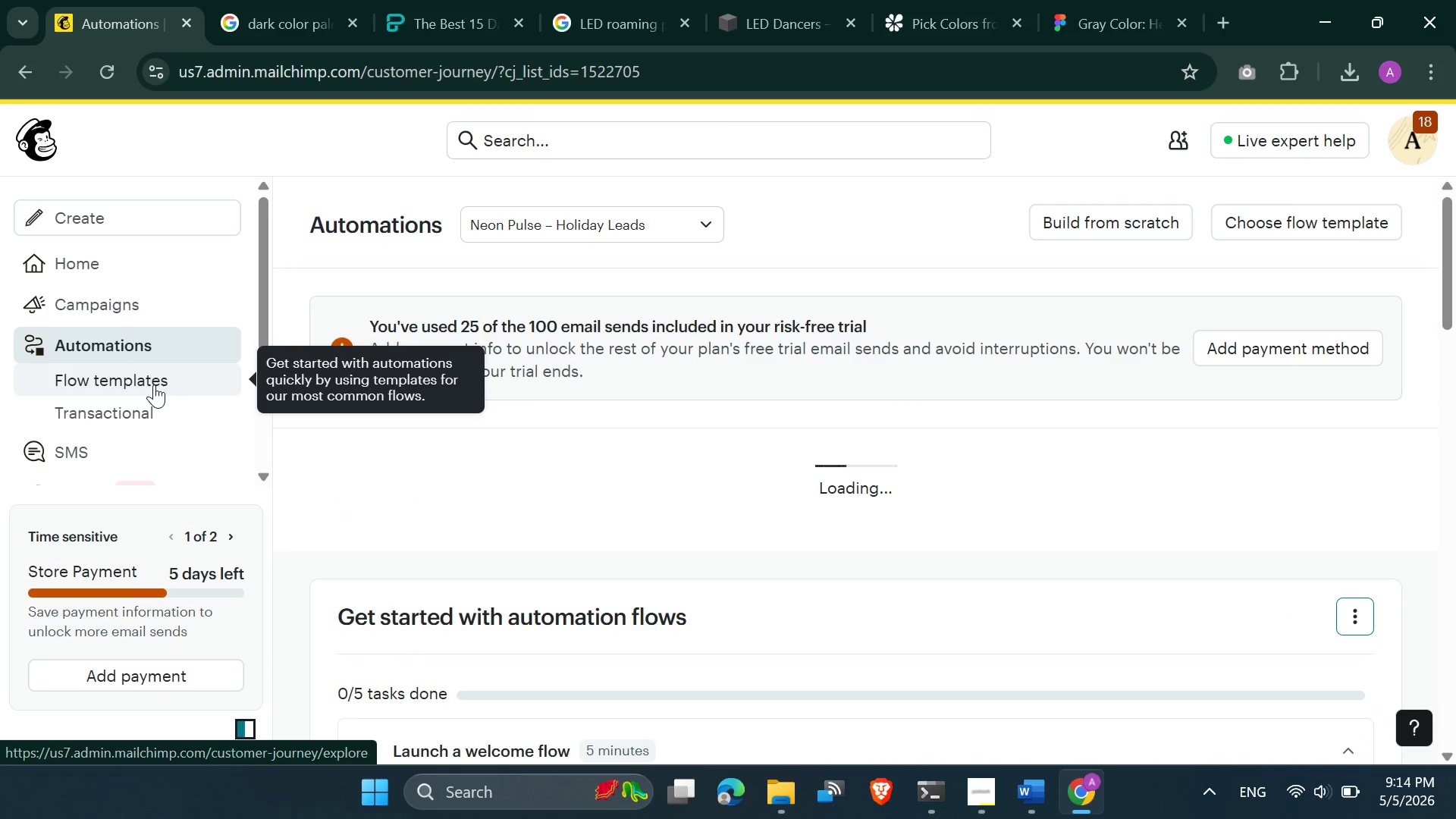 
mouse_move([914, 502])
 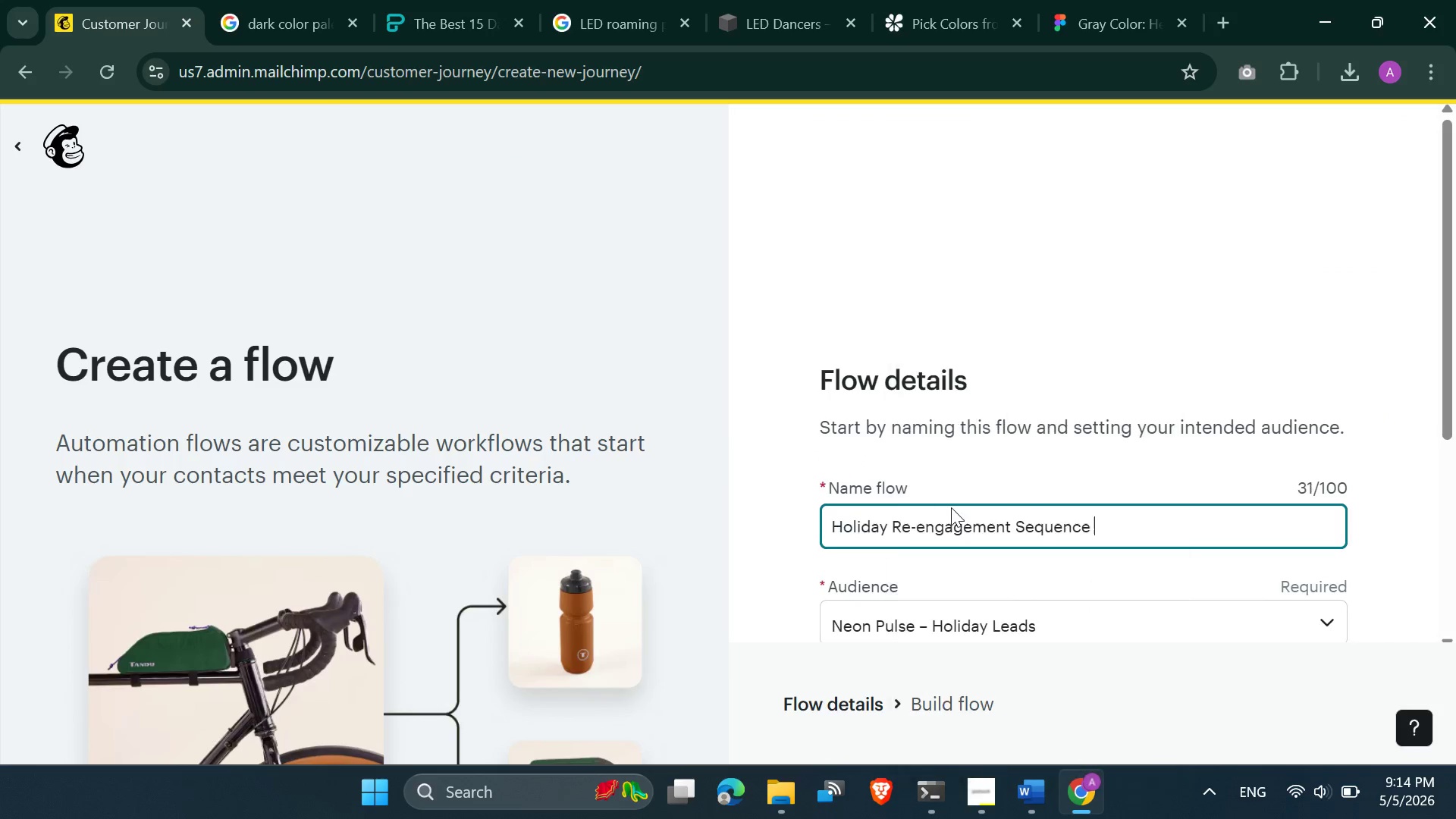 
scroll: coordinate [952, 514], scroll_direction: down, amount: 2.0
 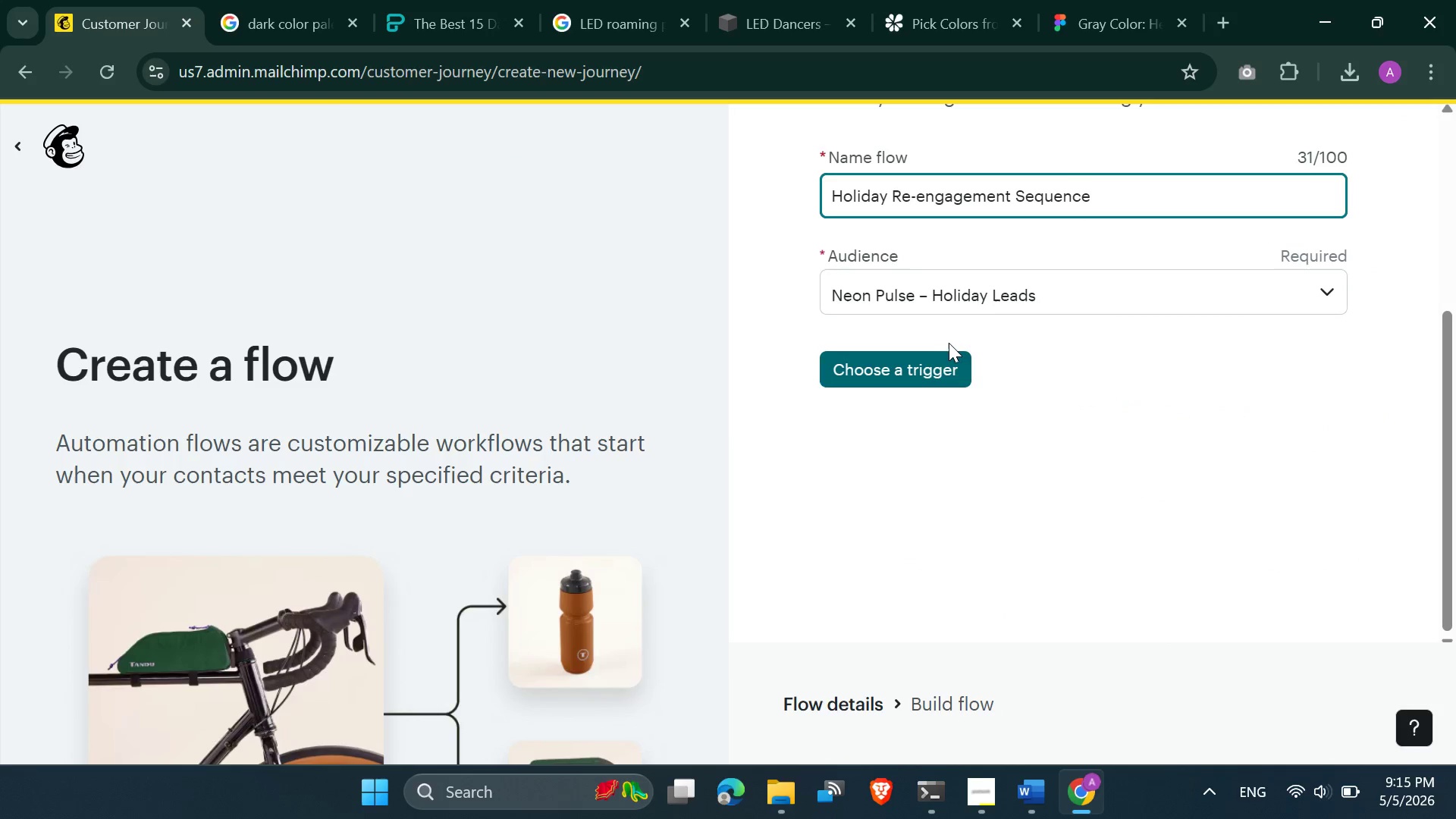 
left_click([932, 366])
 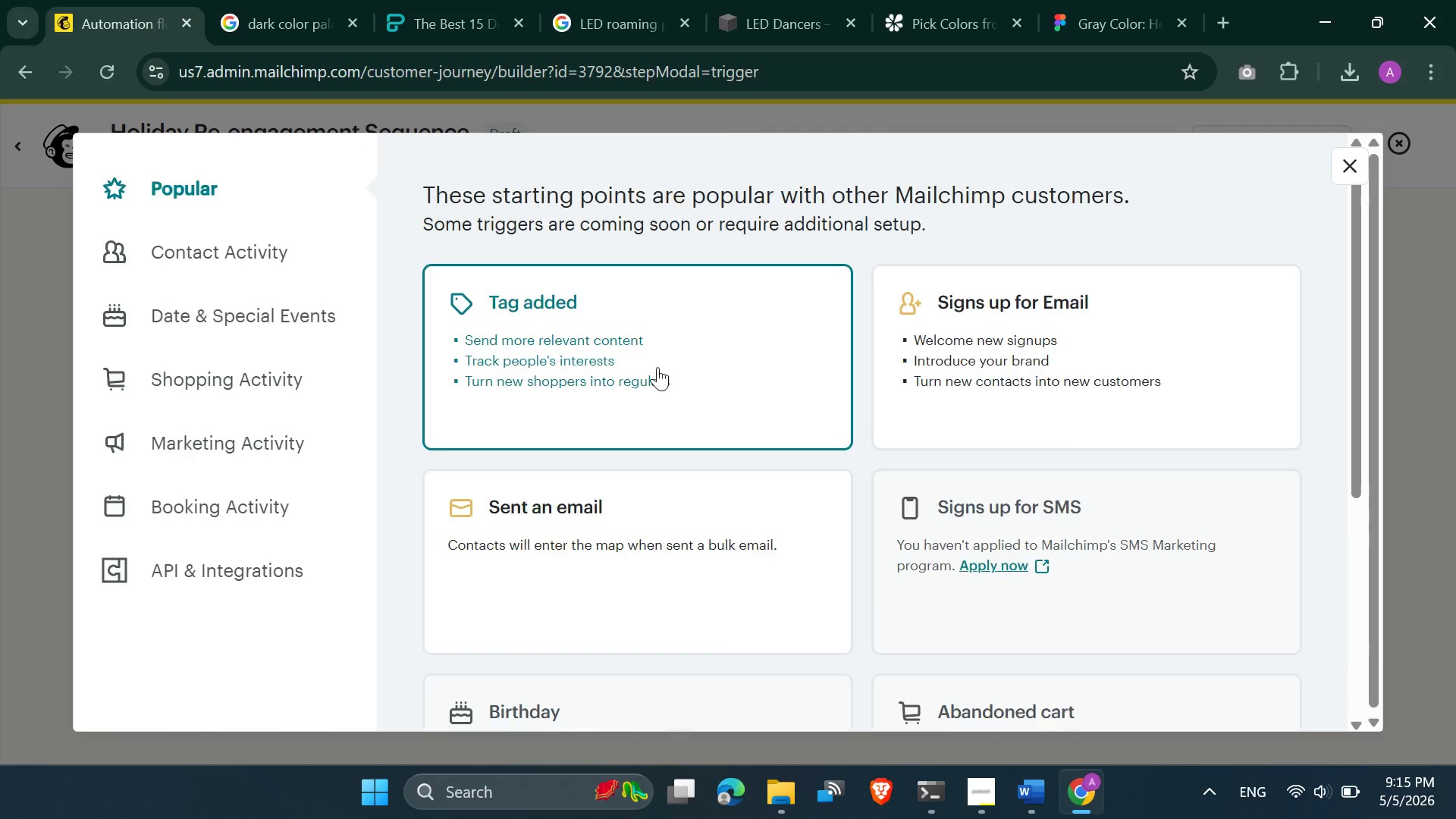 
left_click([560, 372])
 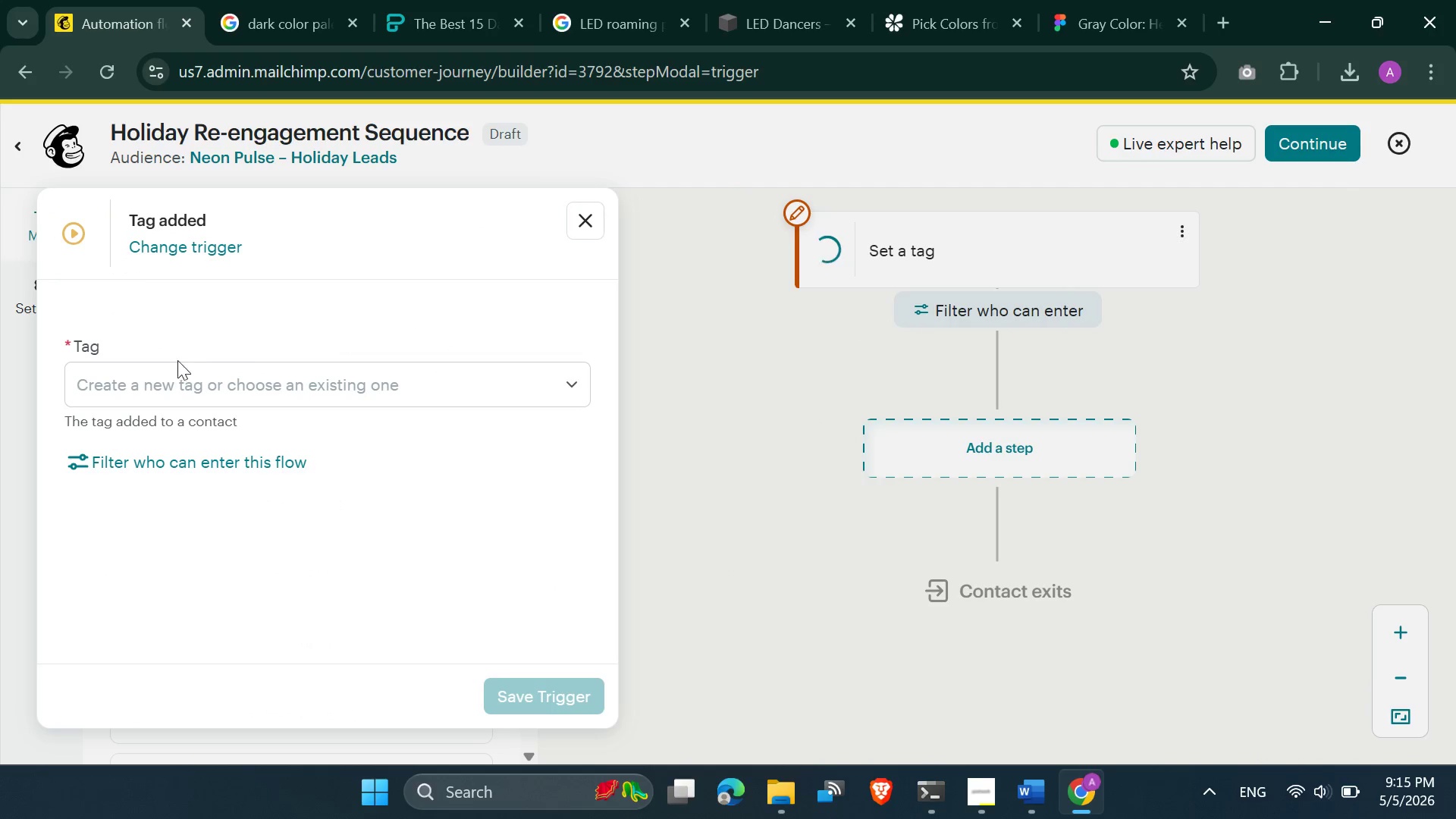 
left_click([171, 379])
 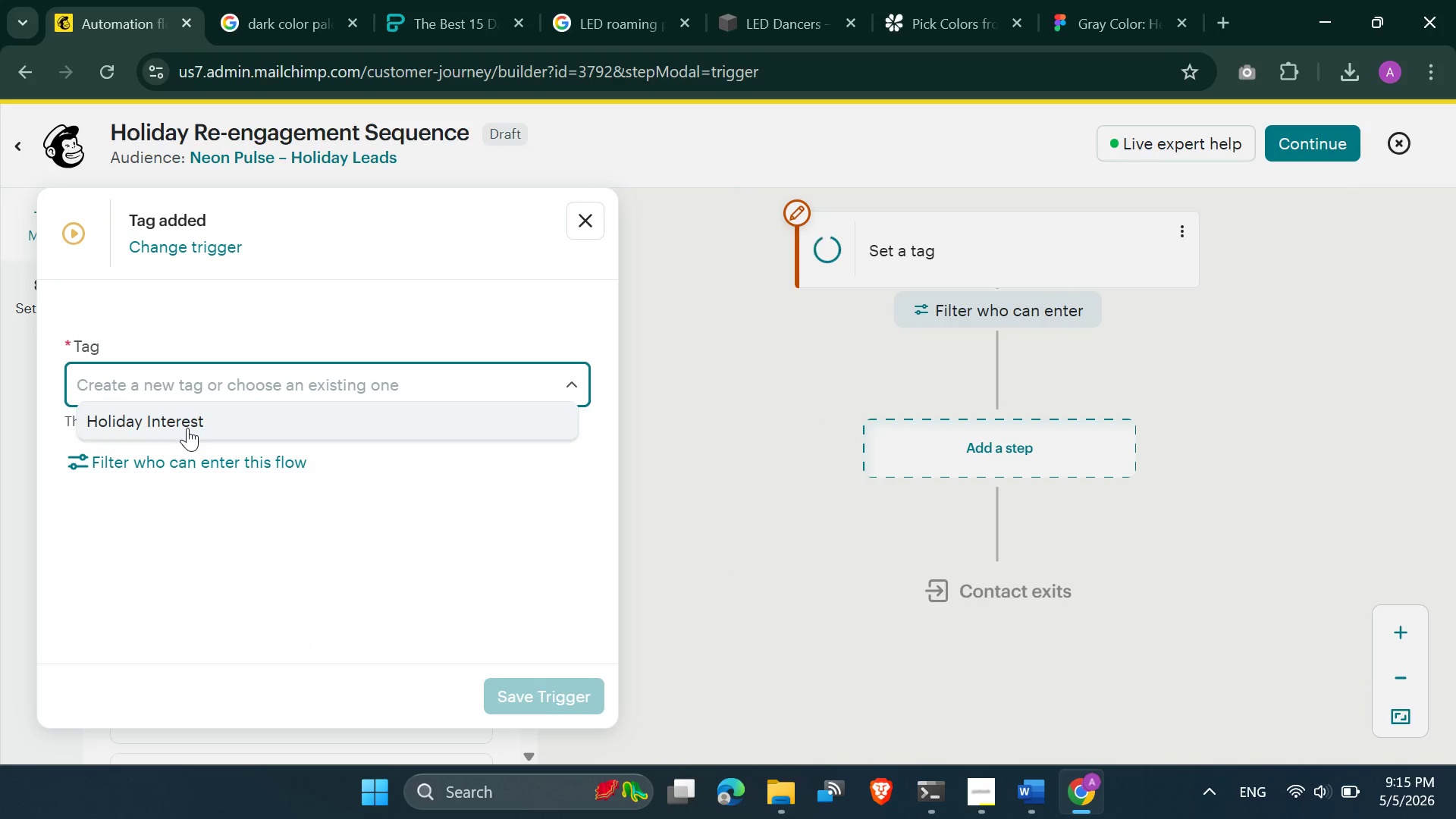 
left_click([187, 428])